 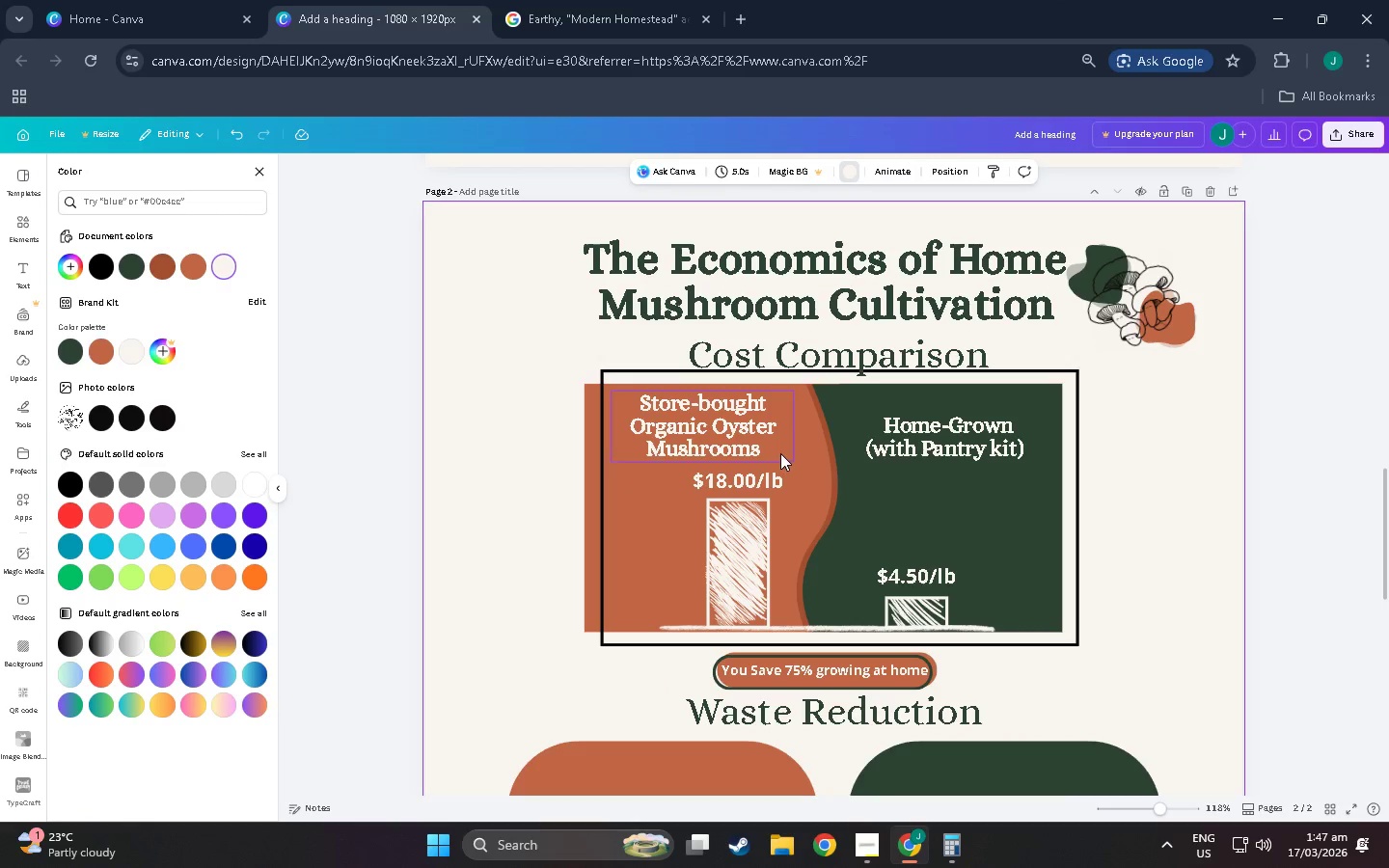 
left_click([876, 421])
 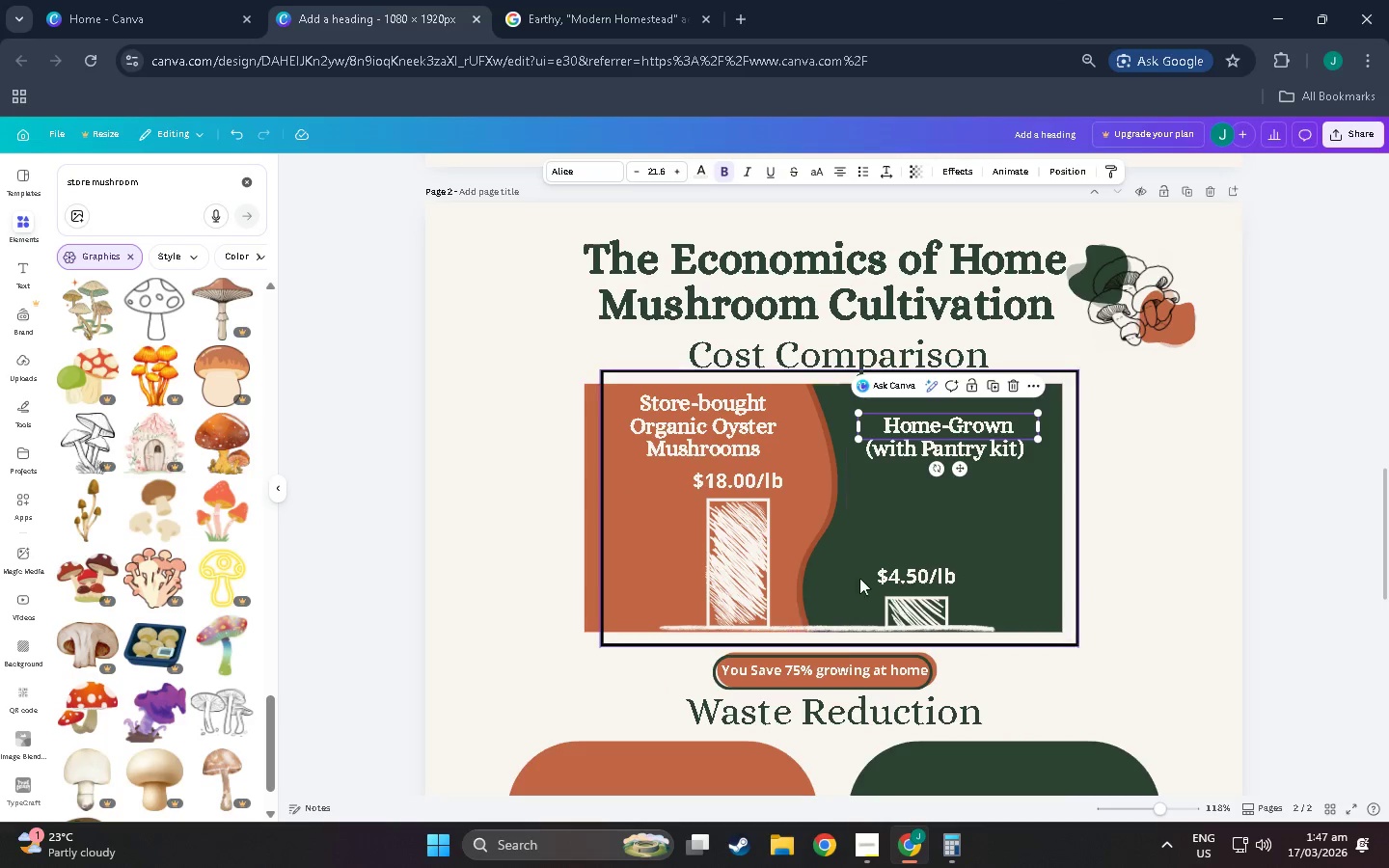 
left_click([899, 568])
 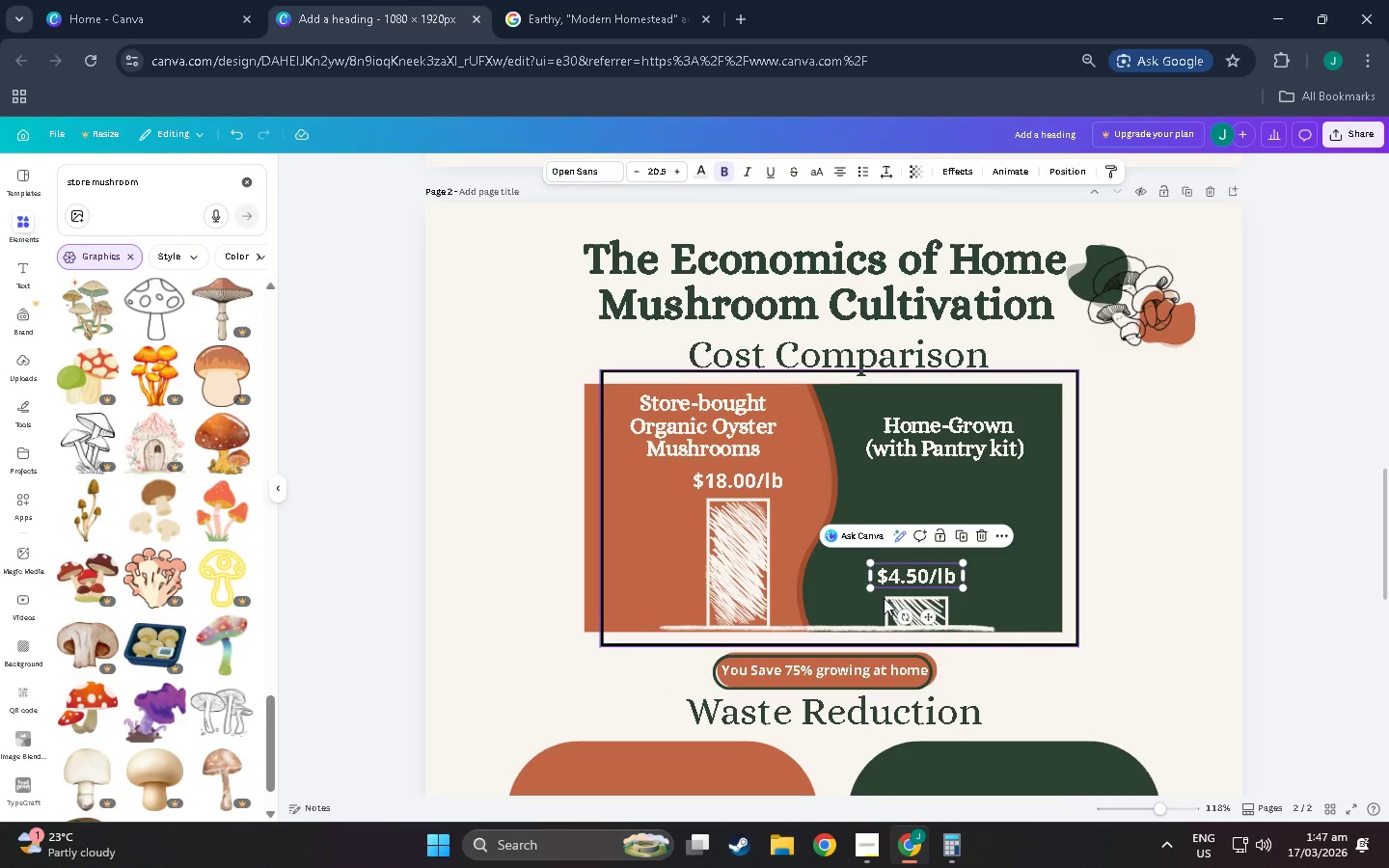 
hold_key(key=ControlLeft, duration=1.22)
 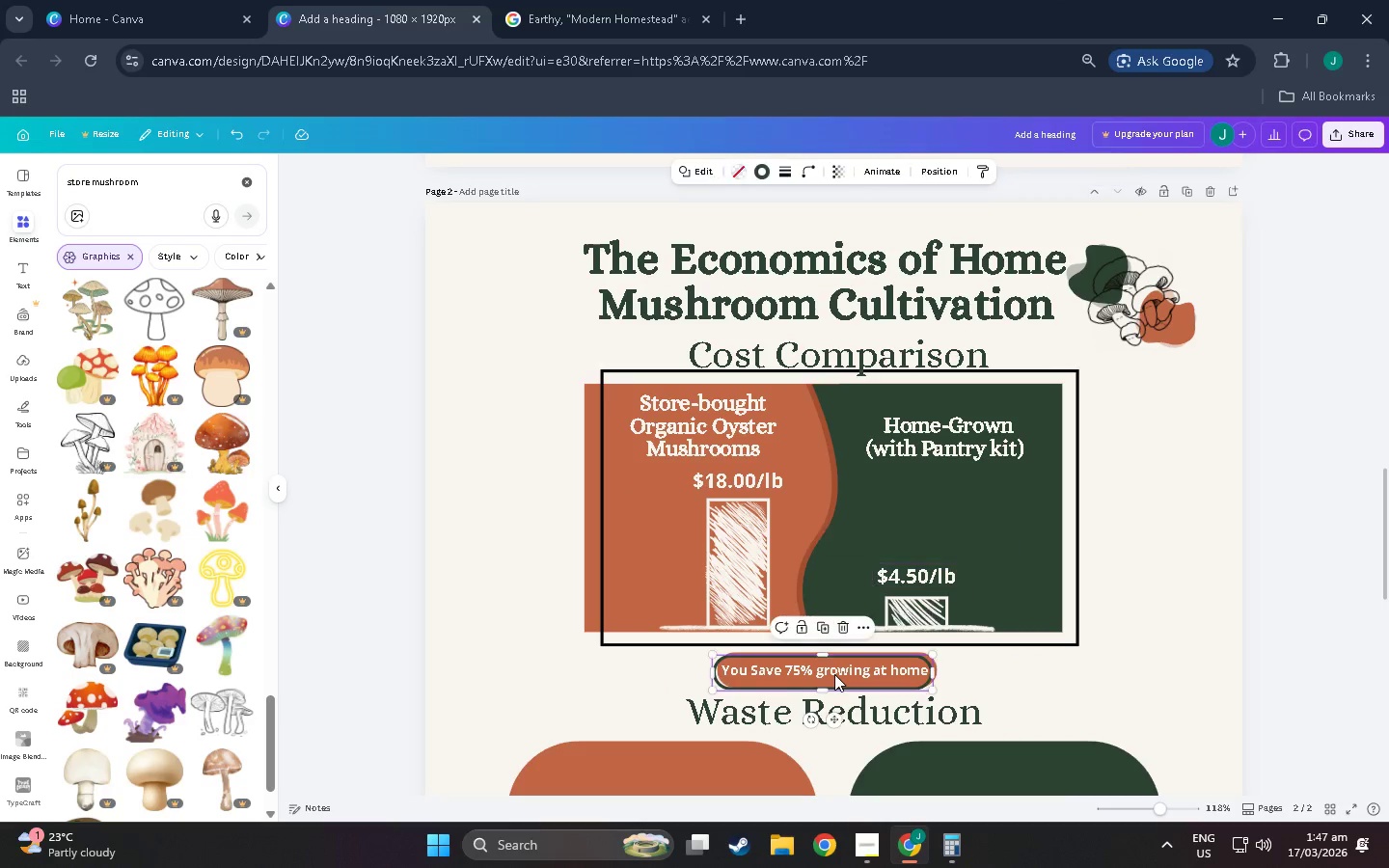 
left_click([834, 674])
 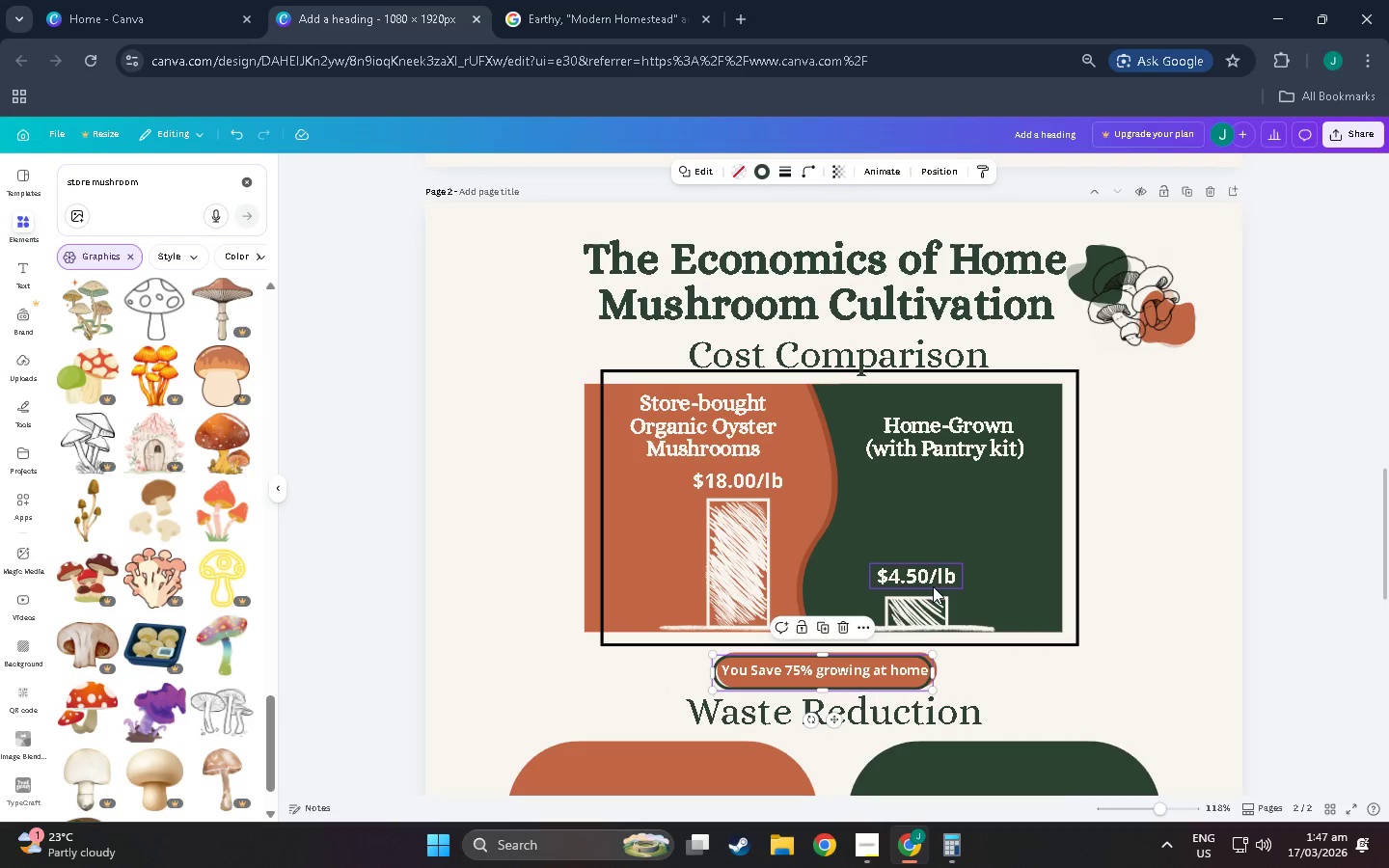 
left_click([933, 582])
 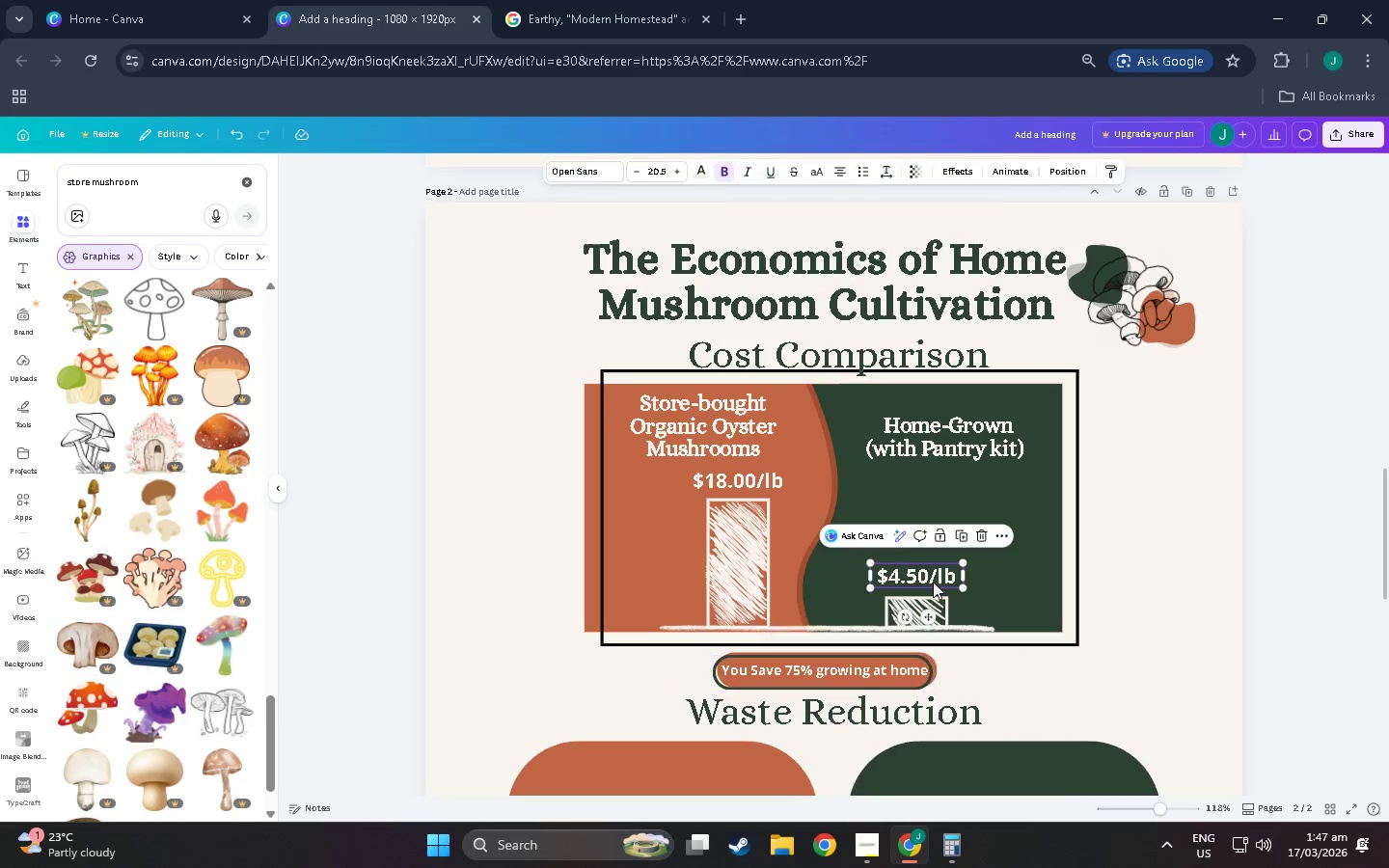 
key(Control+C)
 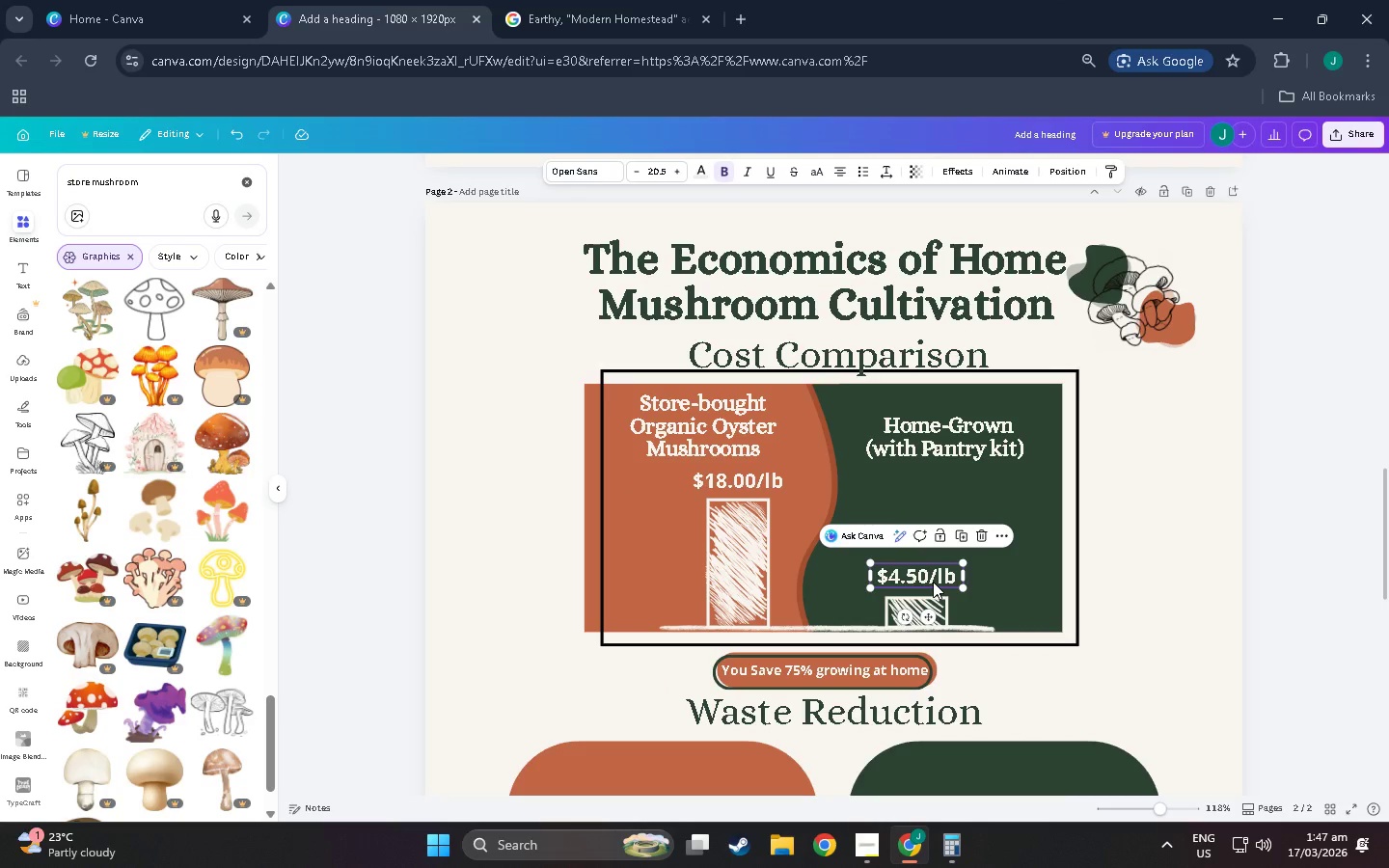 
key(Control+V)
 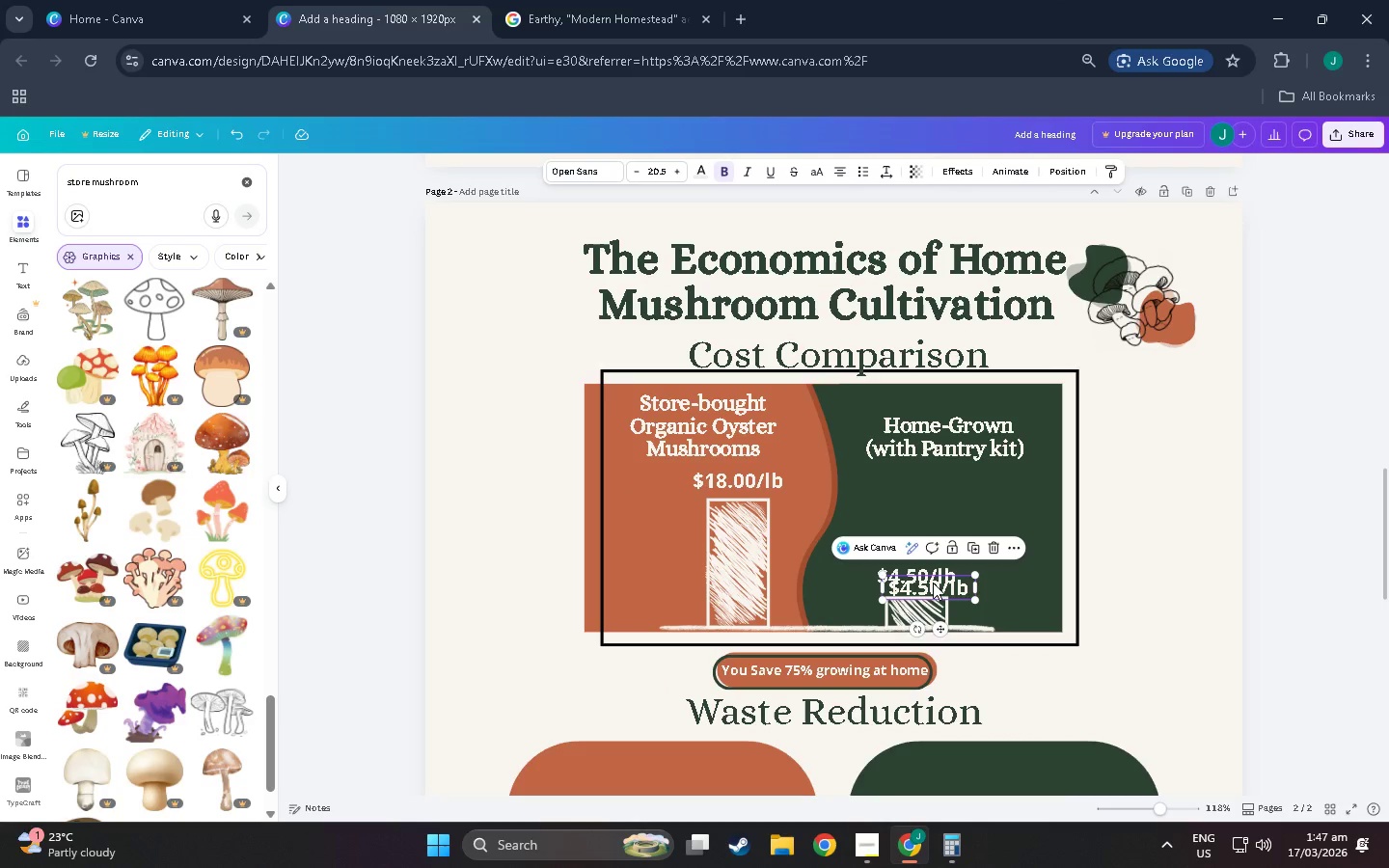 
left_click_drag(start_coordinate=[933, 583], to_coordinate=[1014, 662])
 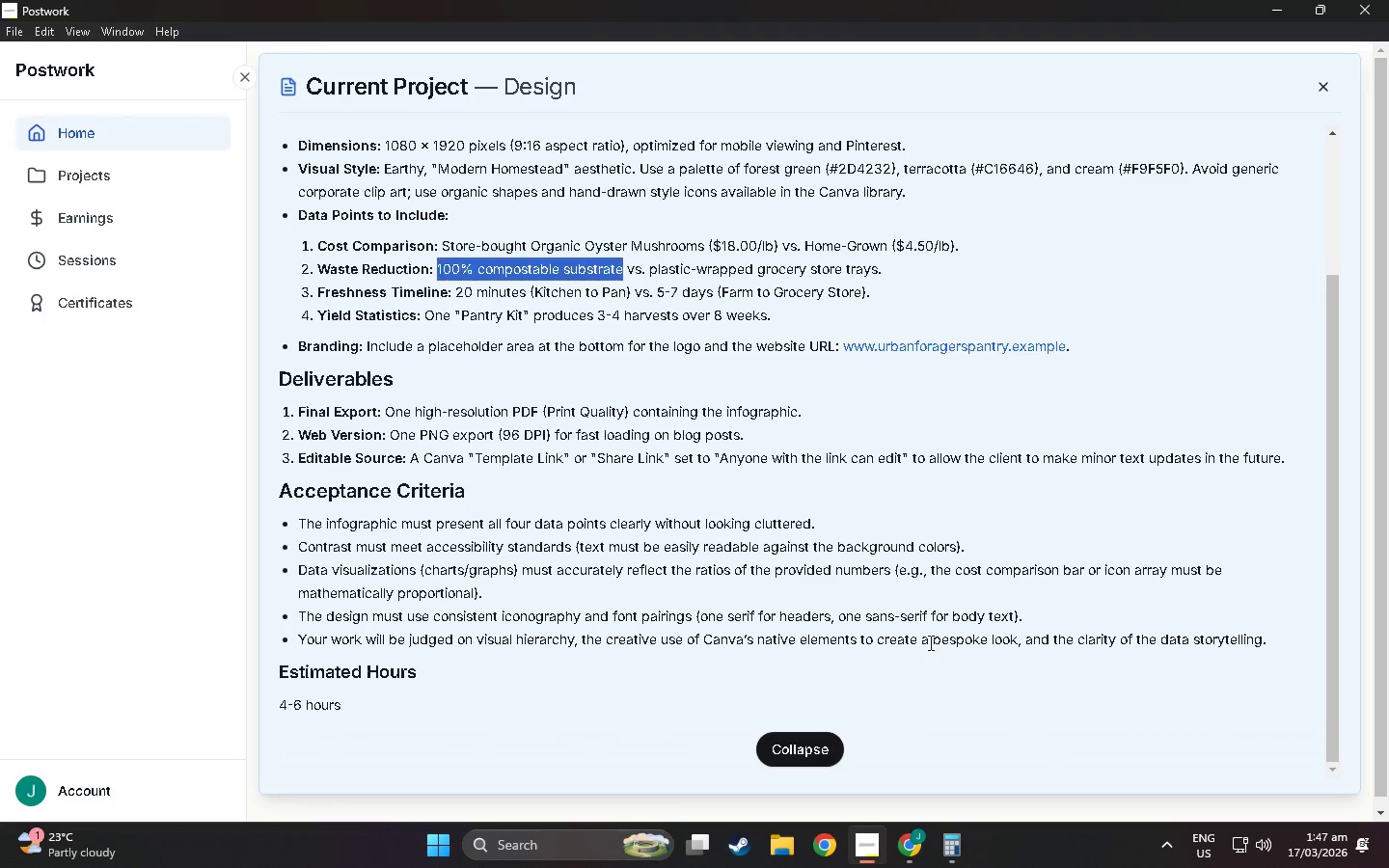 
scroll: coordinate [978, 760], scroll_direction: down, amount: 4.0
 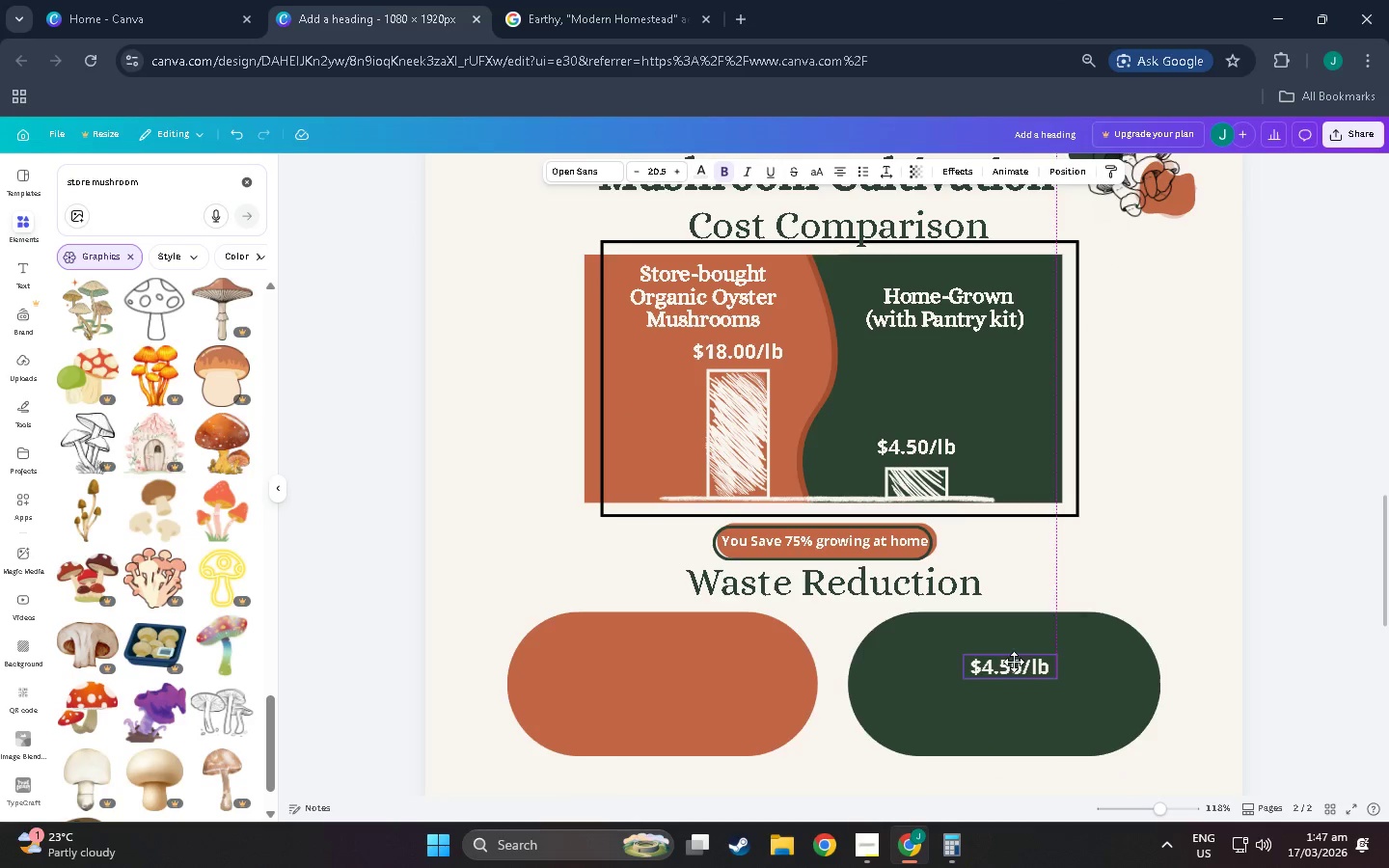 
key(Alt+AltLeft)
 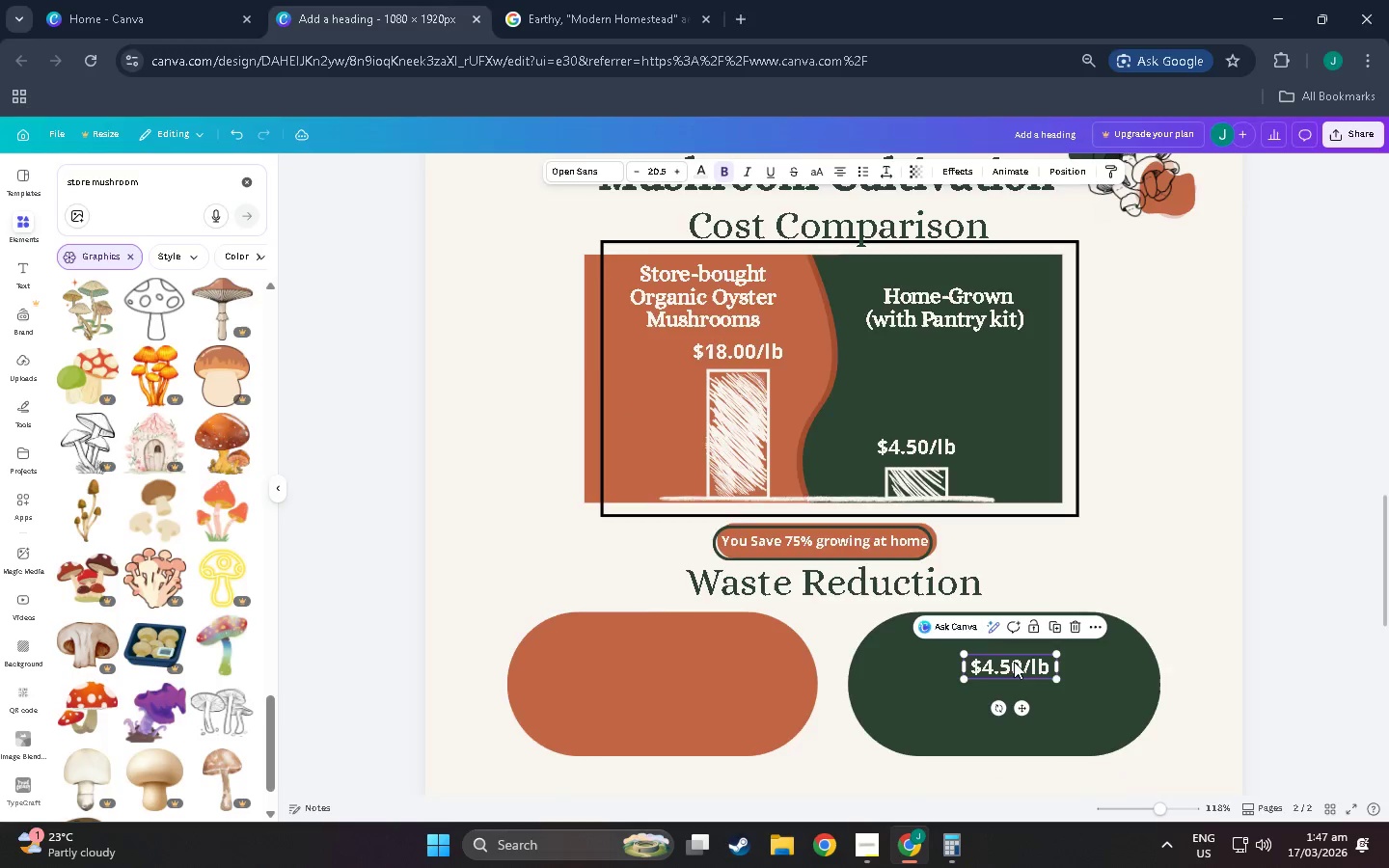 
key(Alt+Tab)